 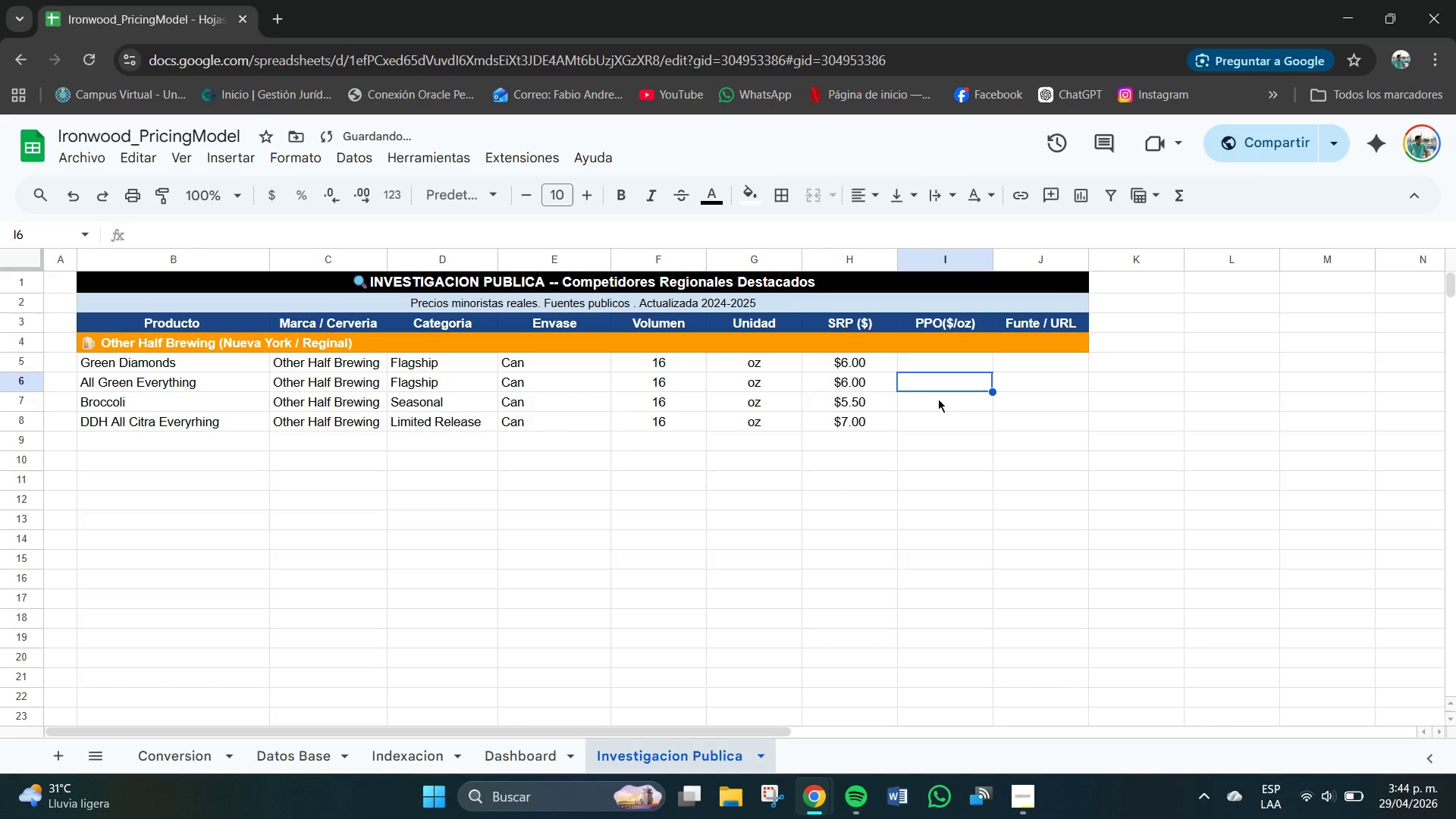 
key(Numpad0)
 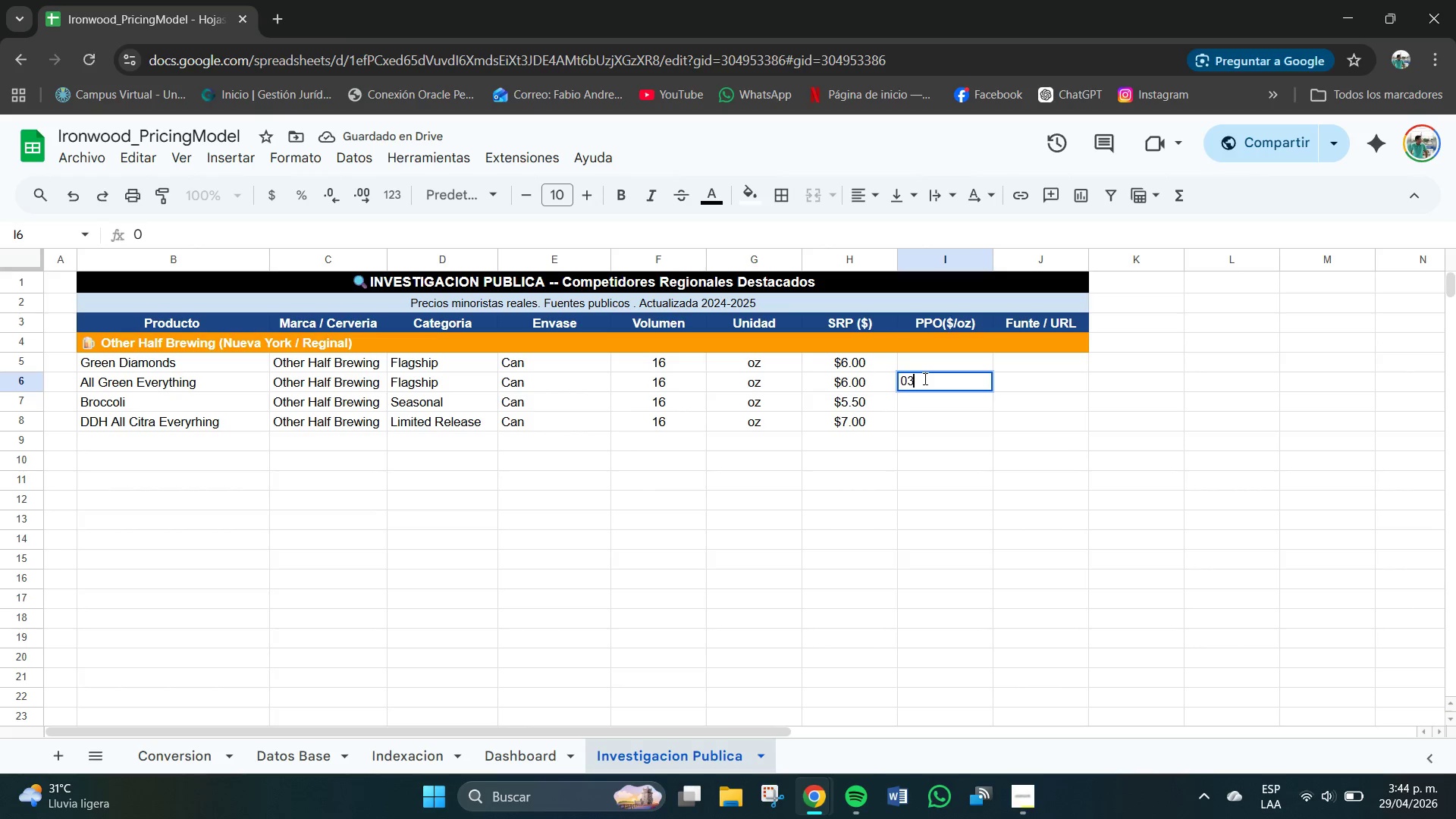 
key(Numpad3)
 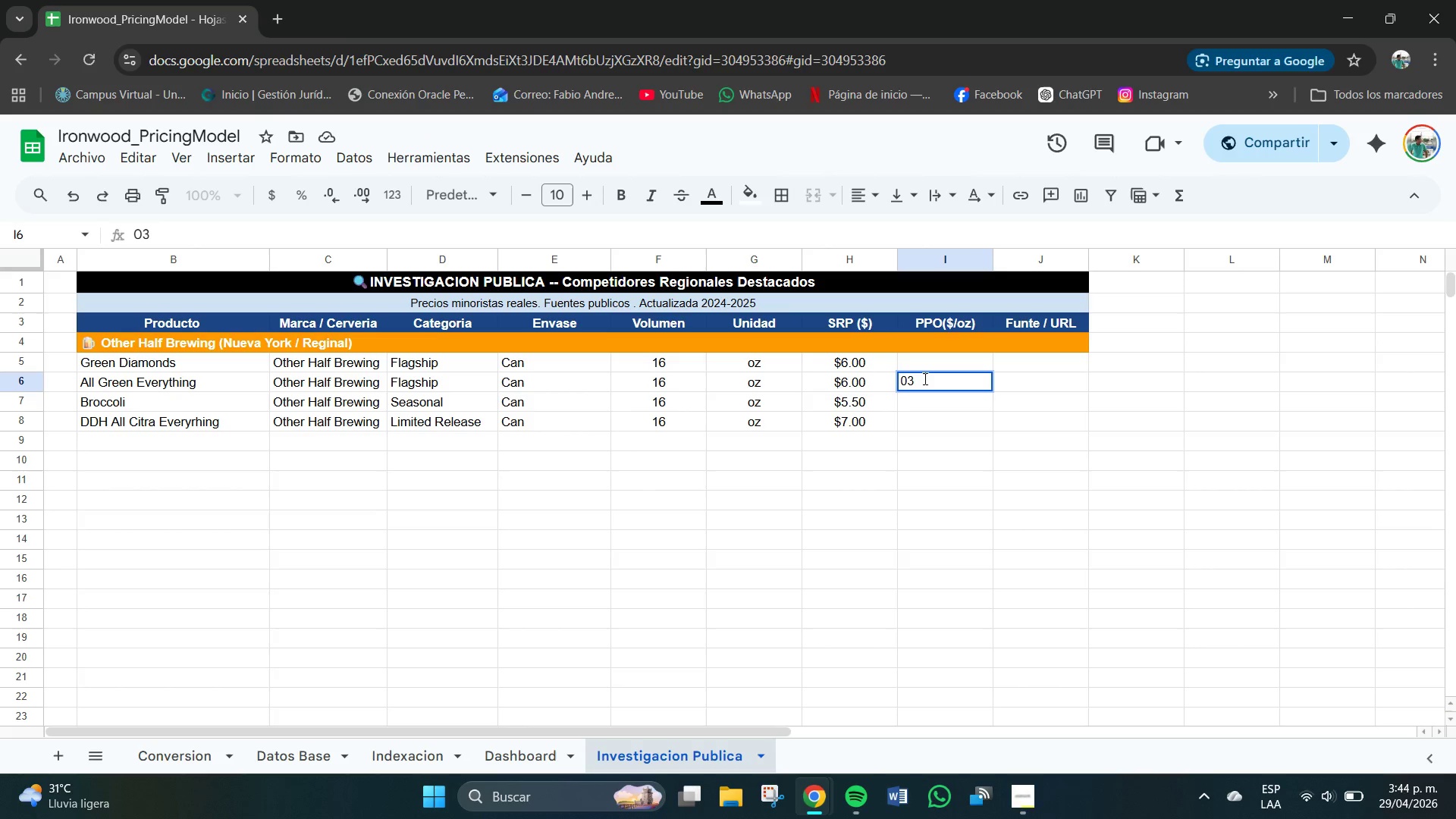 
key(Numpad7)
 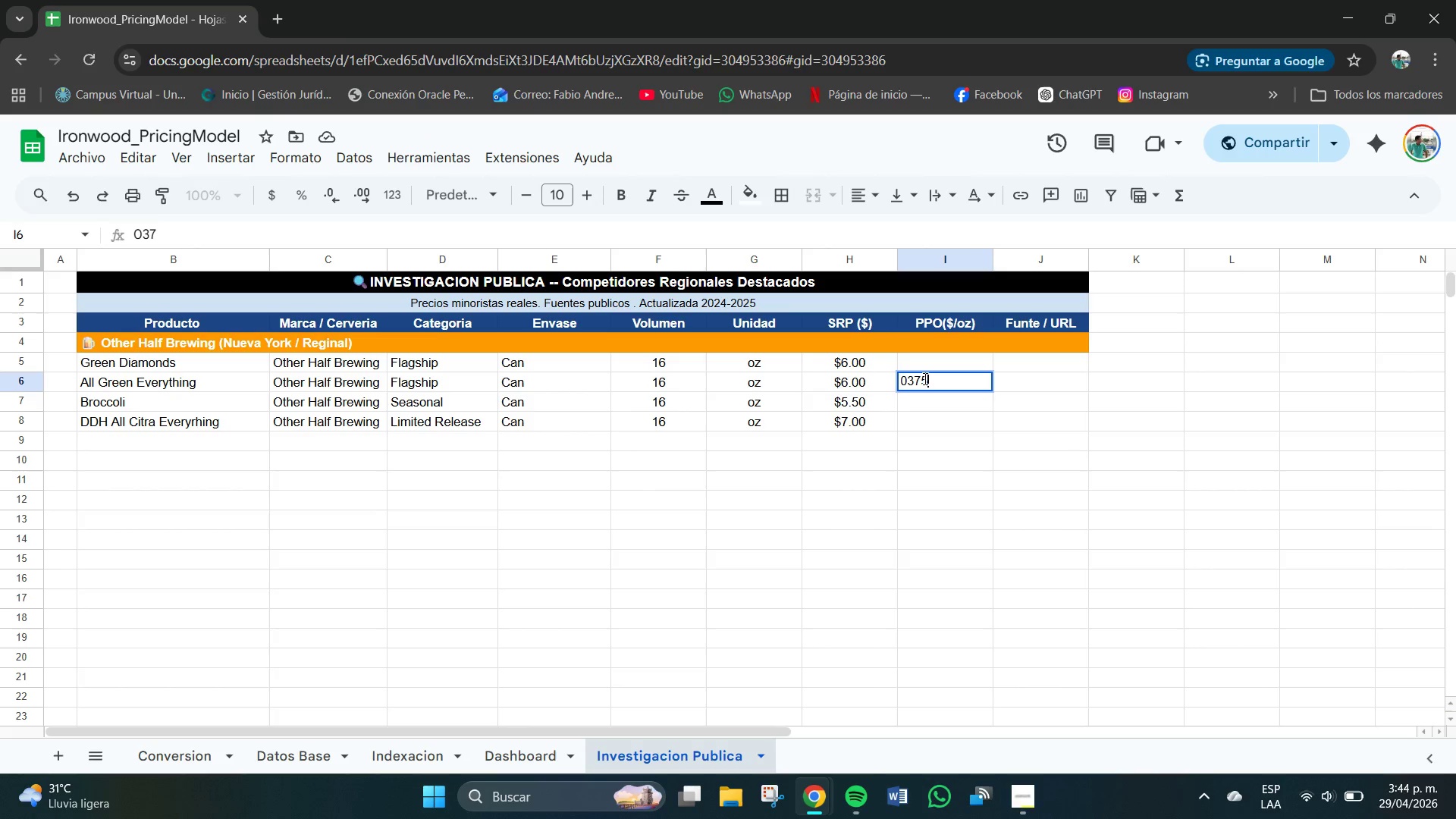 
key(Numpad5)
 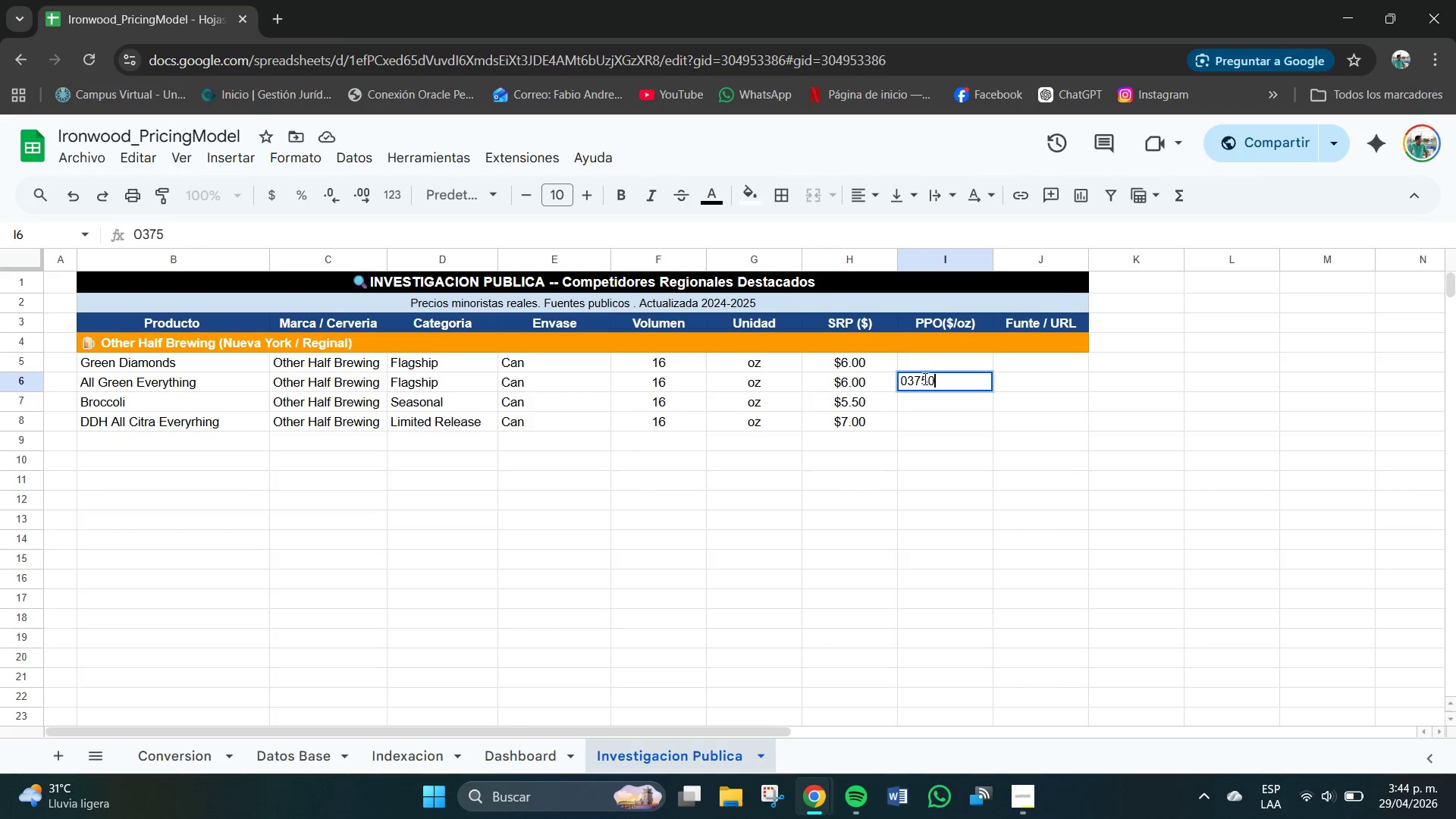 
key(Numpad0)
 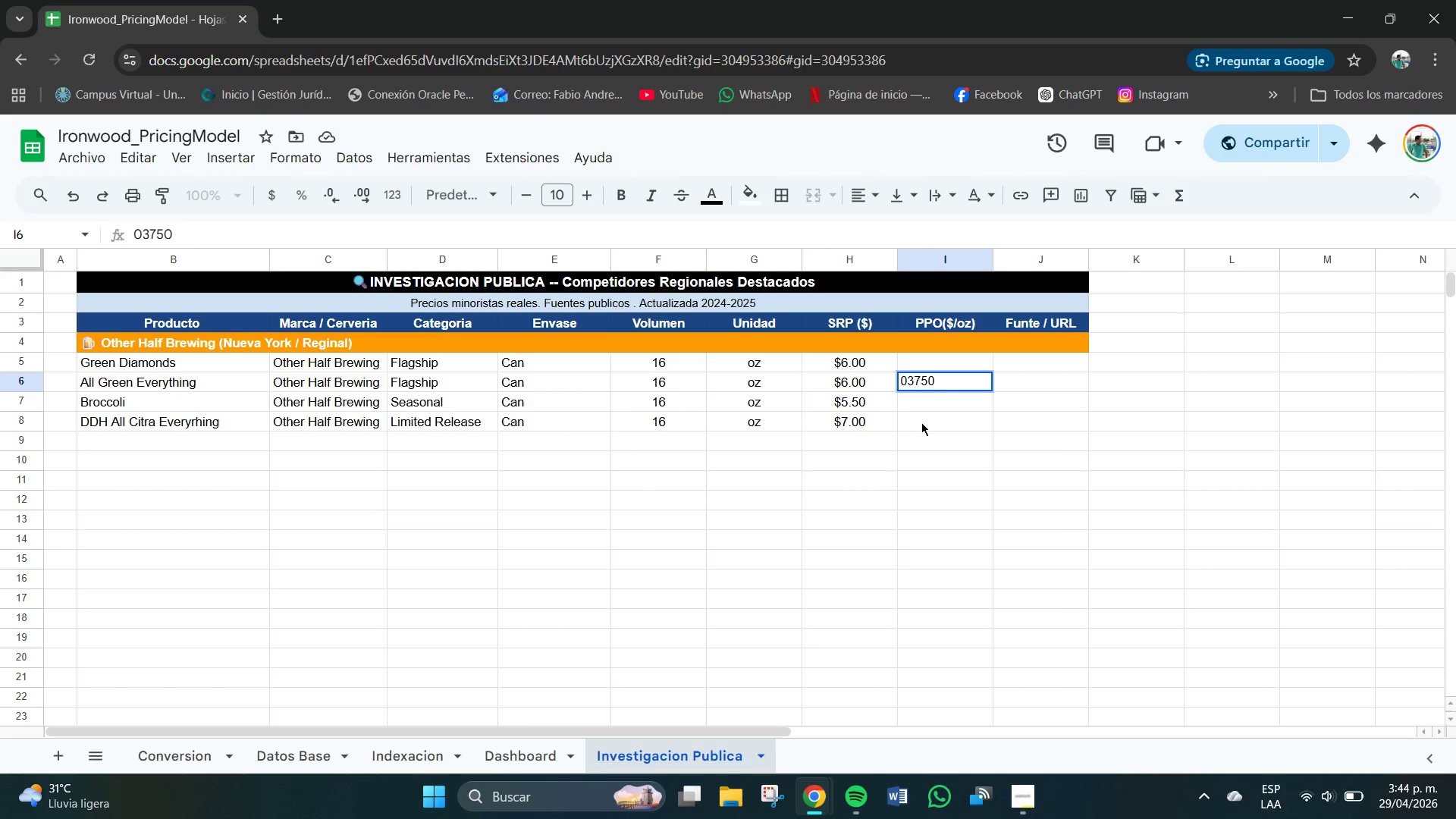 
left_click([925, 431])
 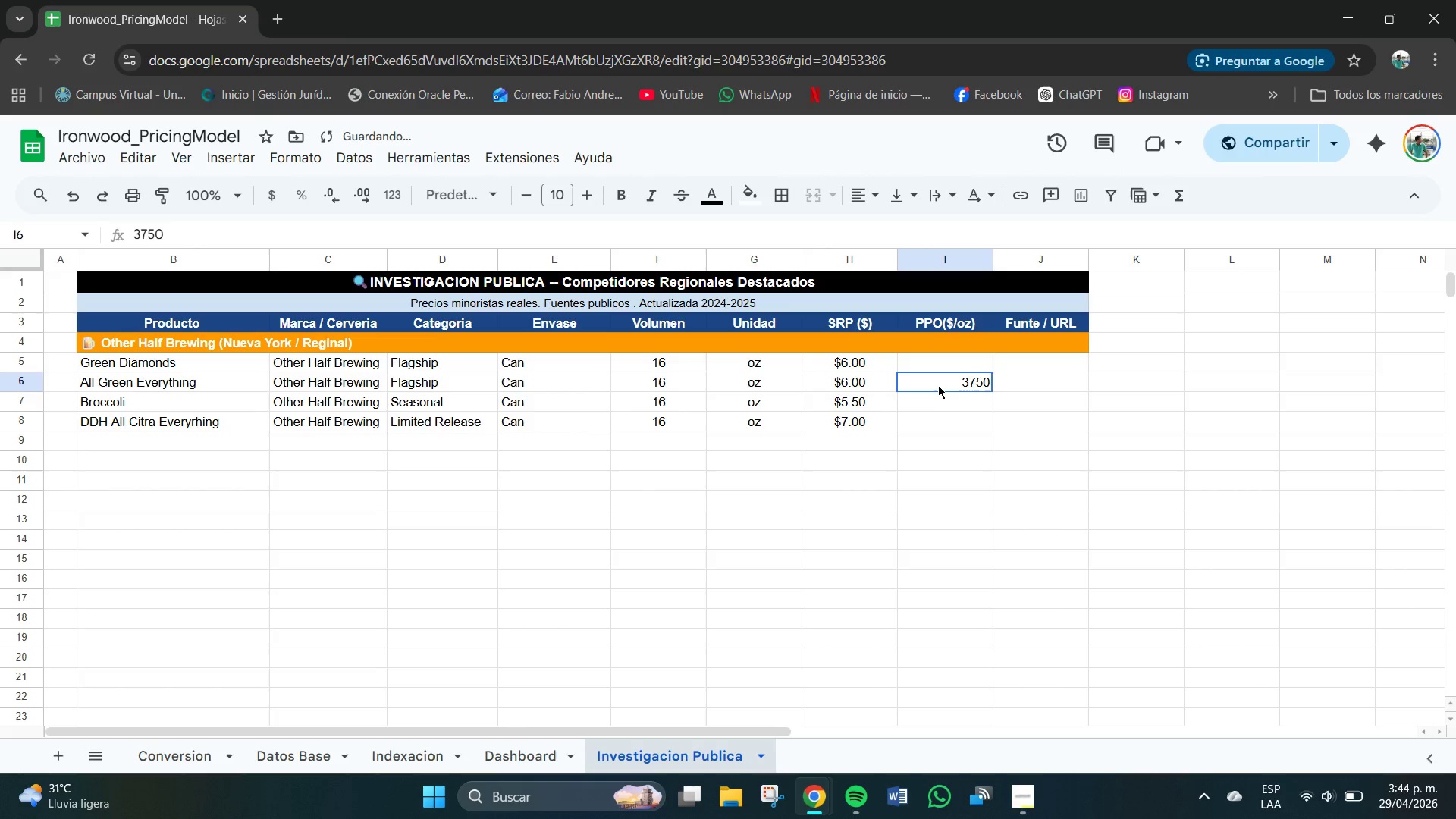 
left_click([938, 385])
 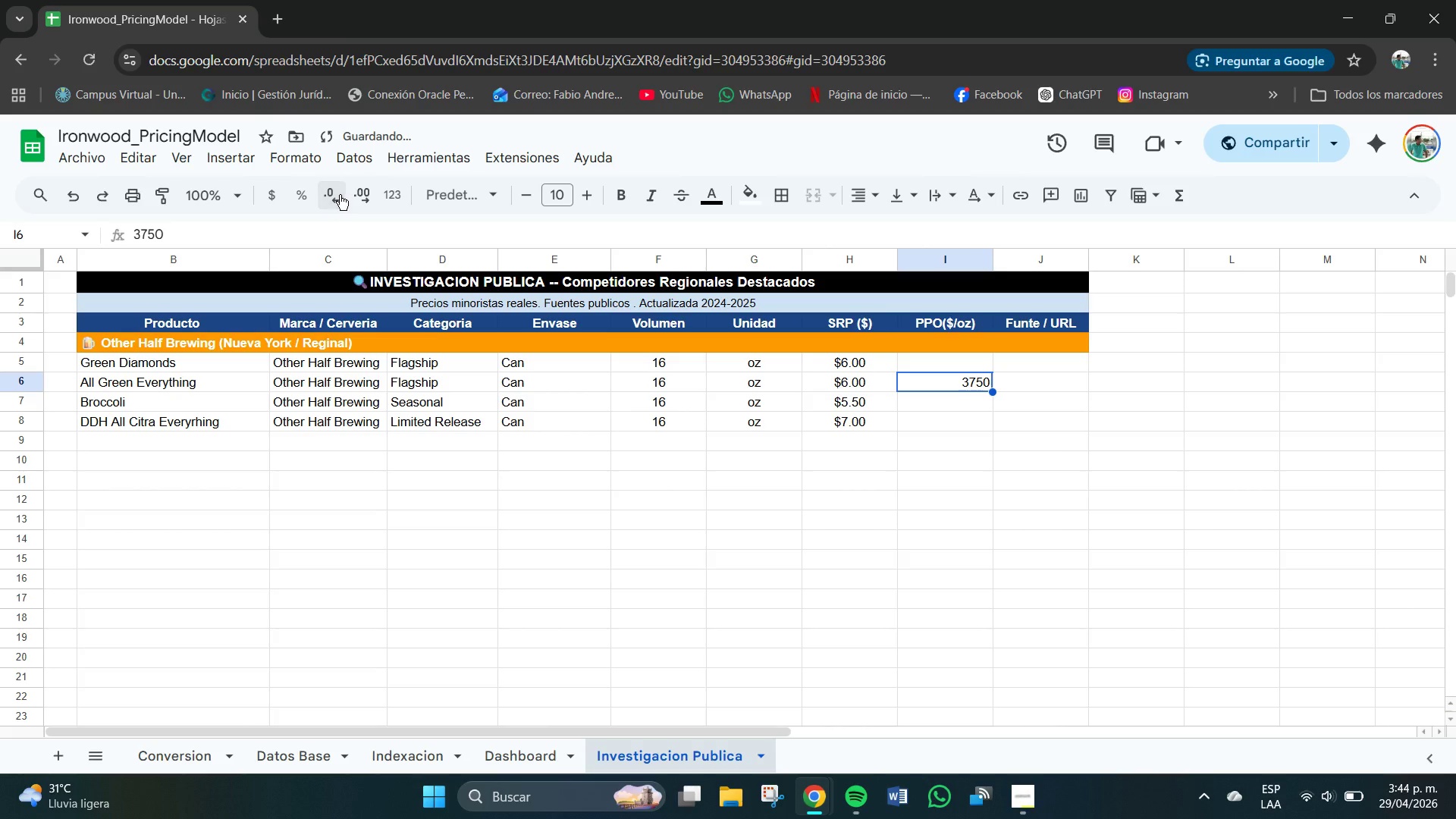 
left_click([340, 195])
 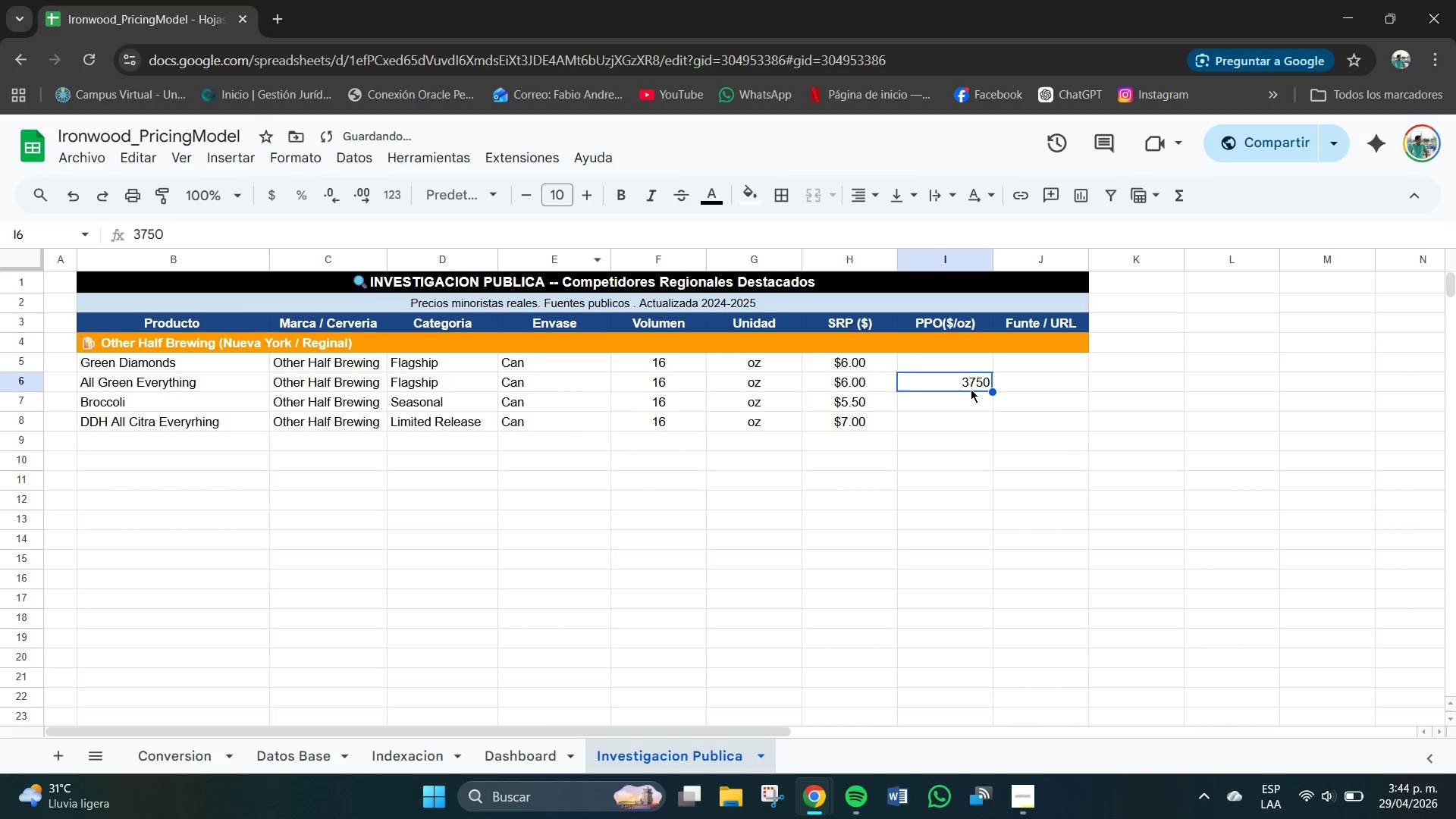 
double_click([962, 383])
 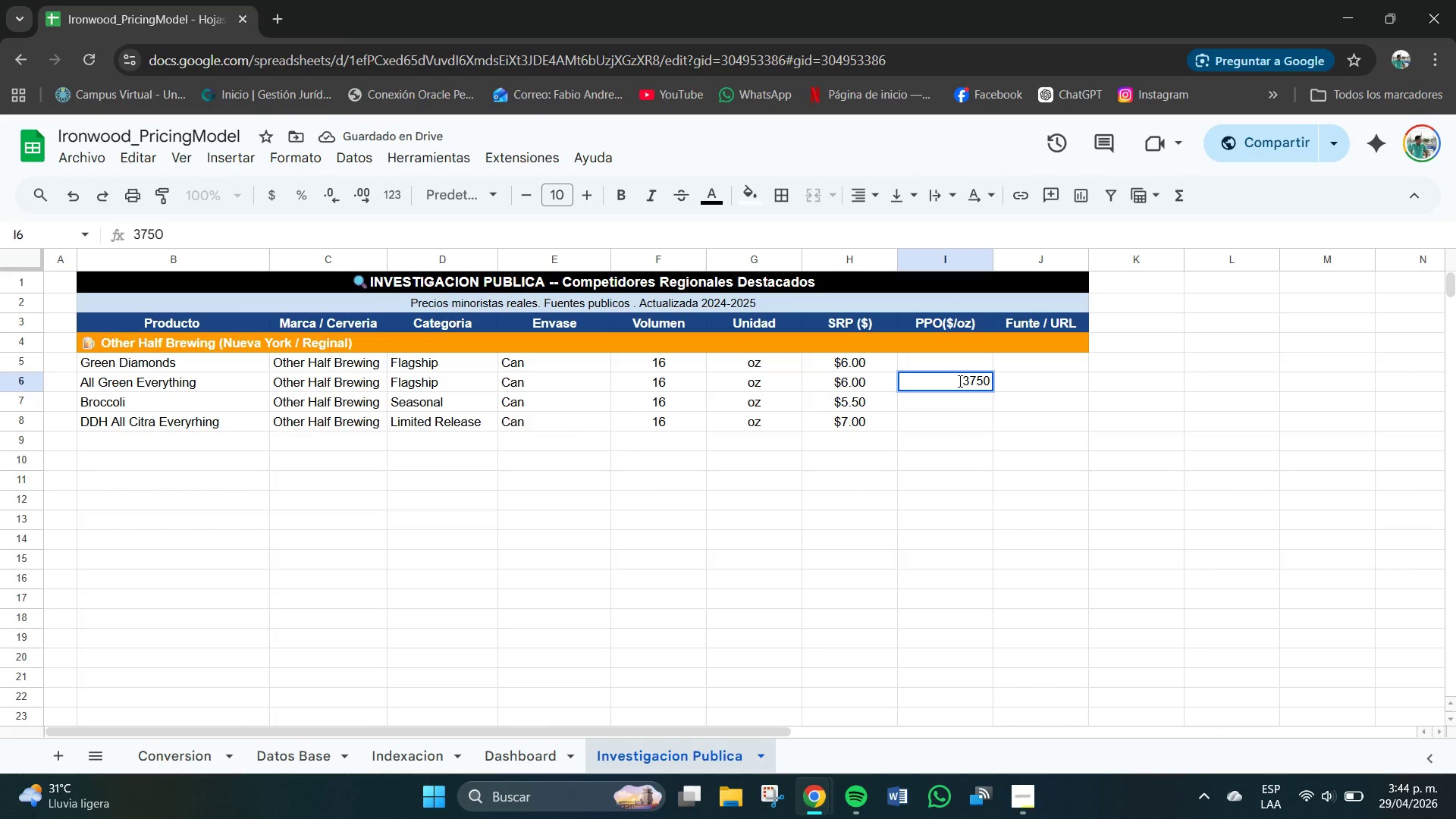 
left_click([960, 381])
 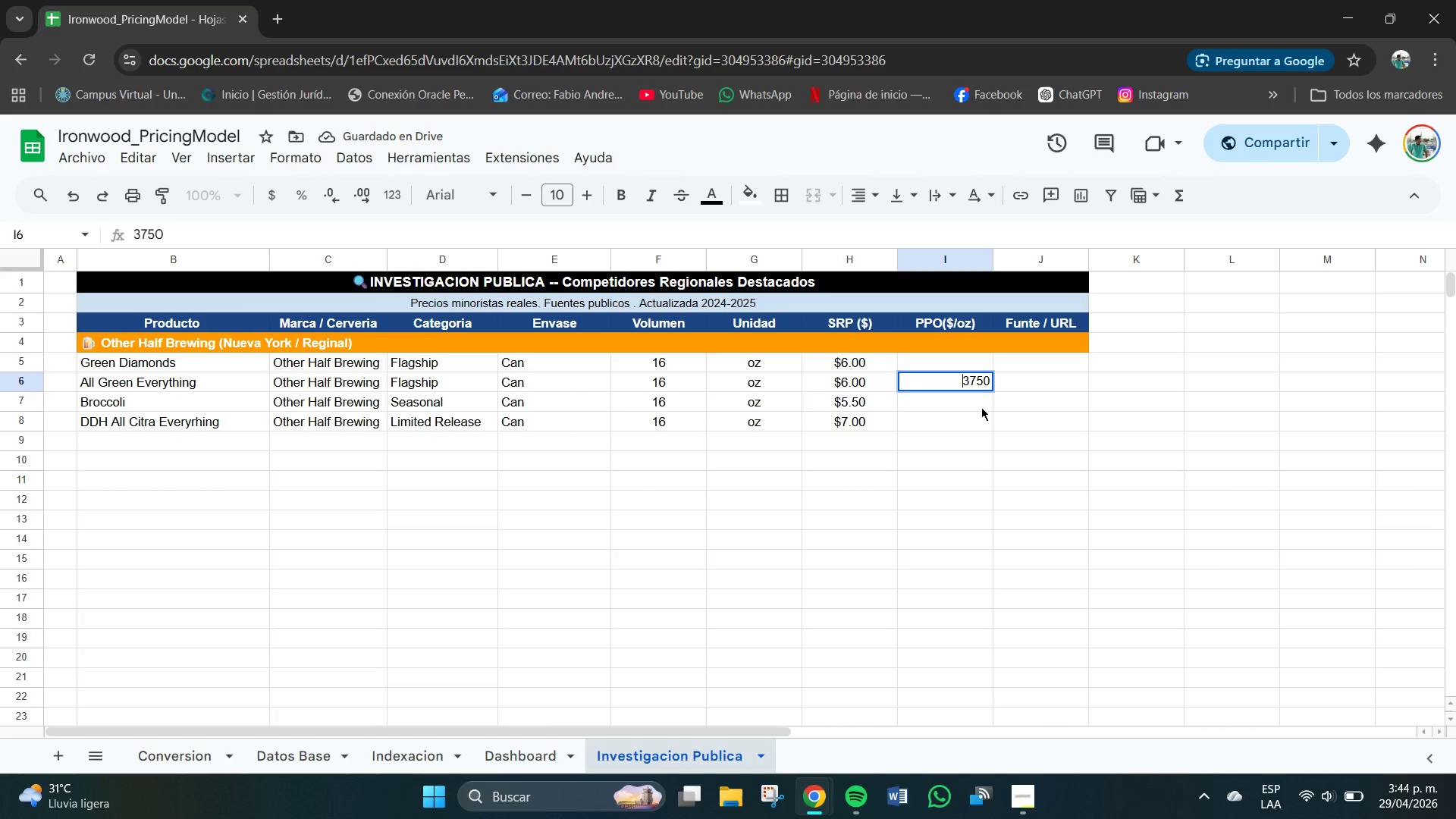 
key(Numpad0)
 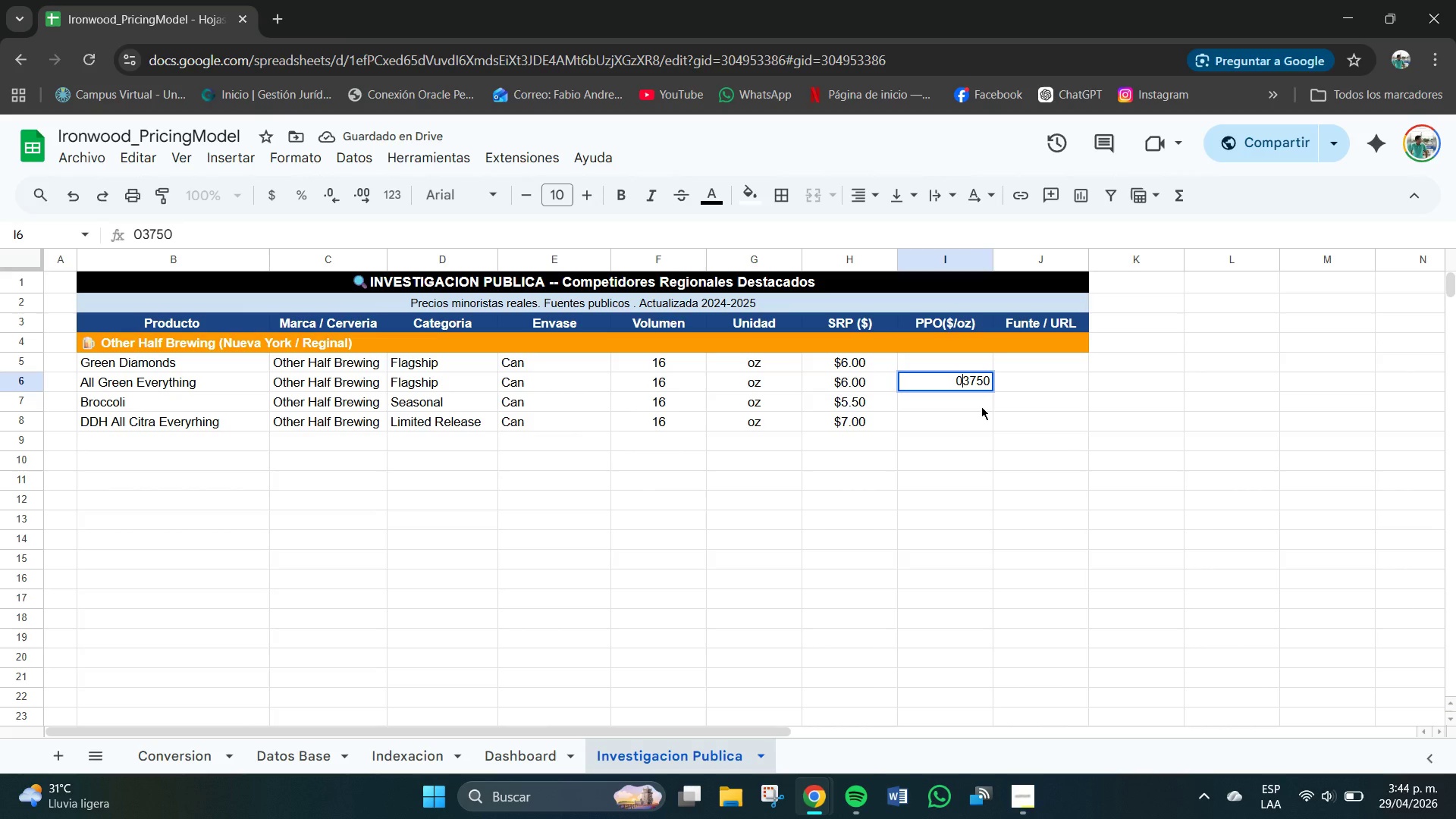 
key(NumpadDecimal)
 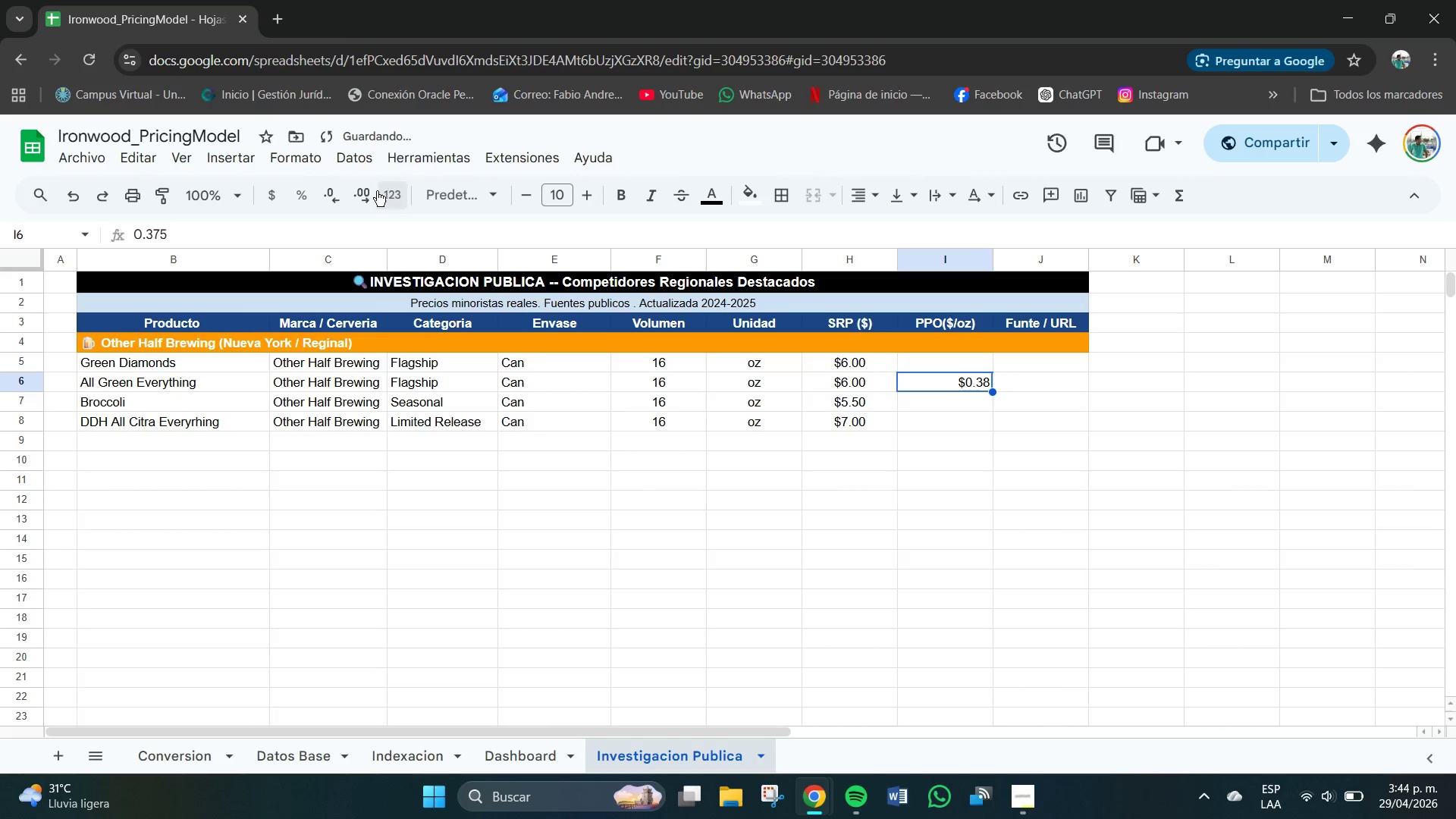 
left_click([367, 190])
 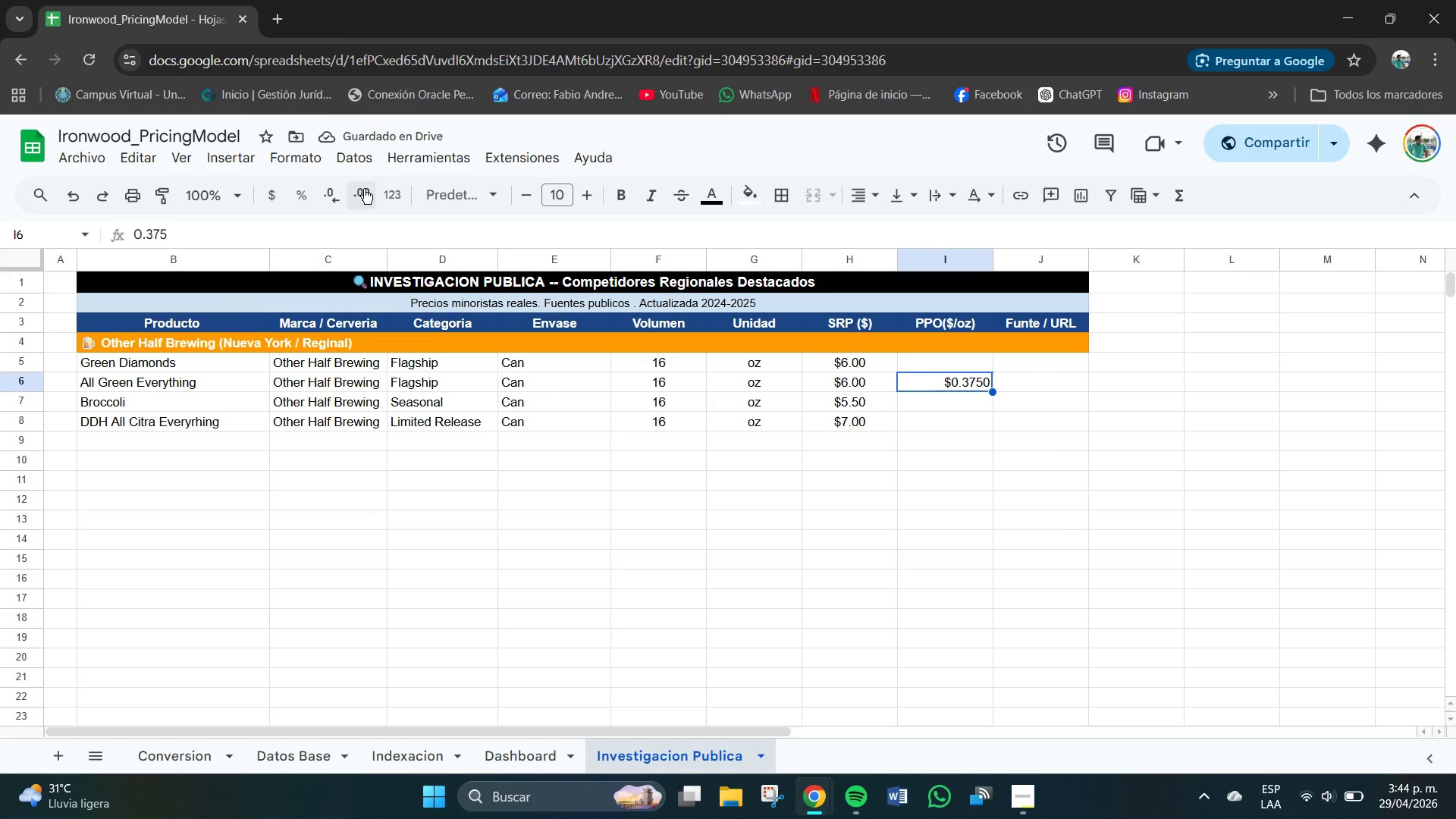 
left_click([973, 399])
 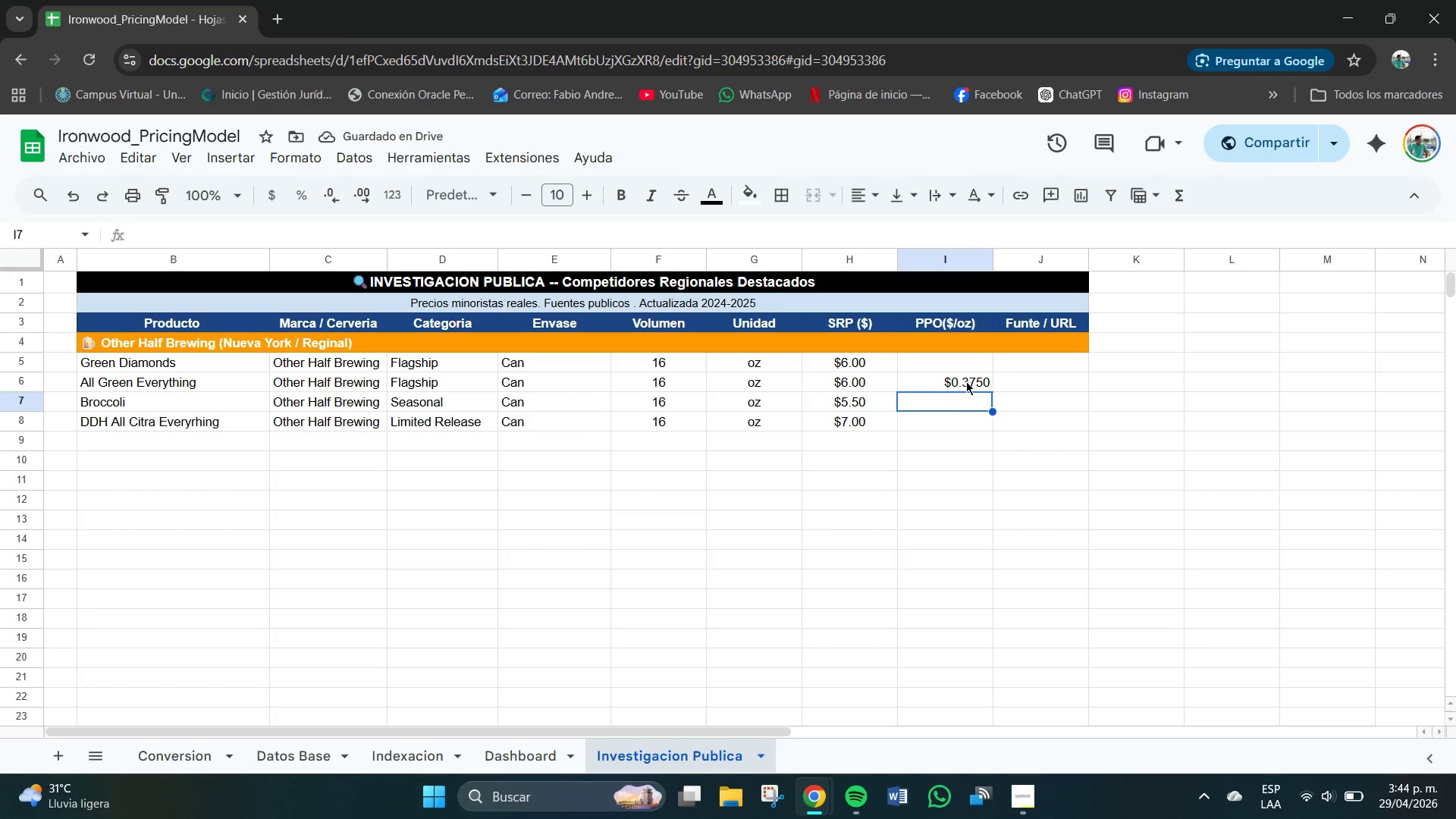 
left_click([966, 381])
 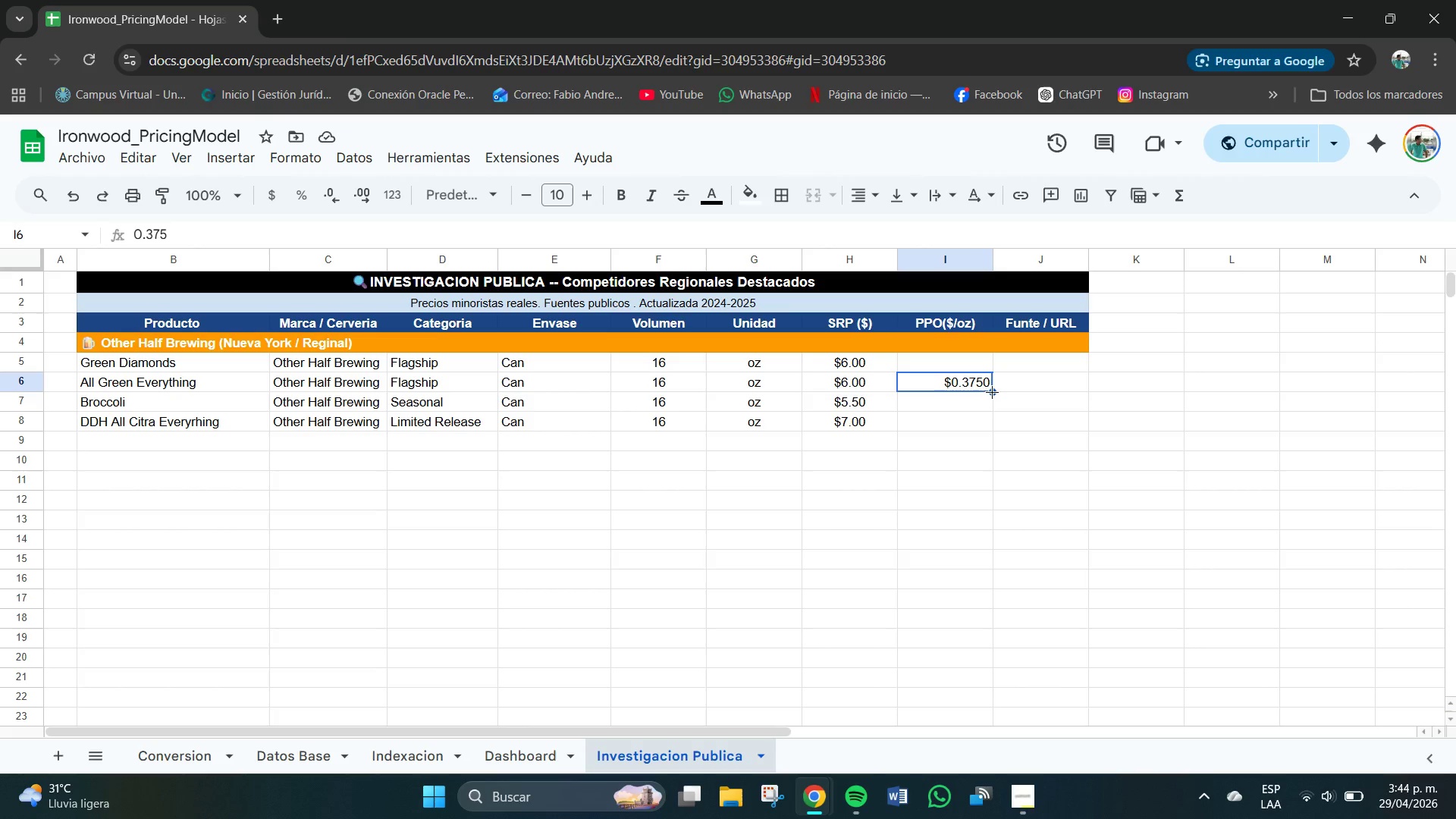 
left_click_drag(start_coordinate=[991, 391], to_coordinate=[990, 409])
 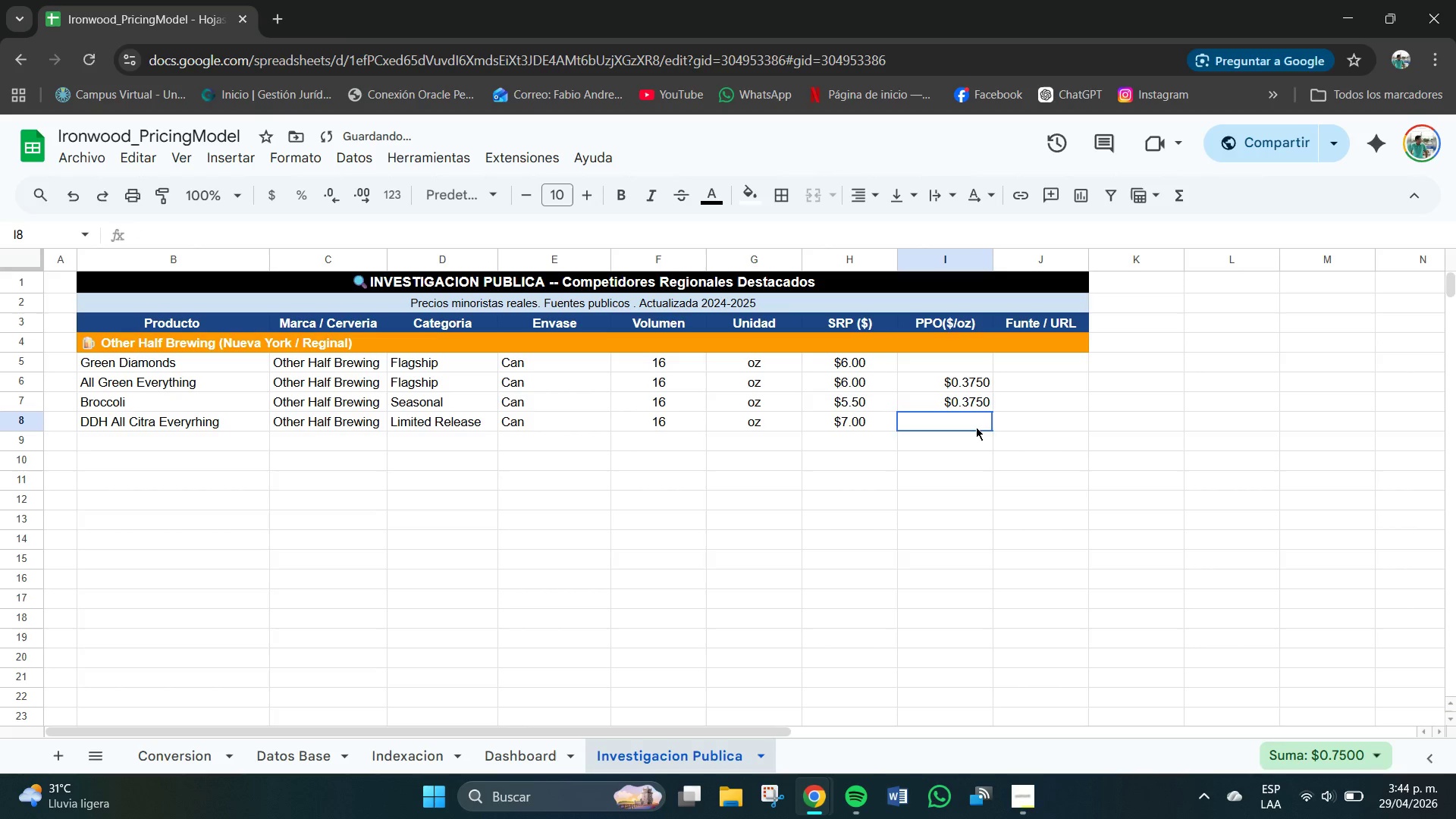 
left_click([976, 427])
 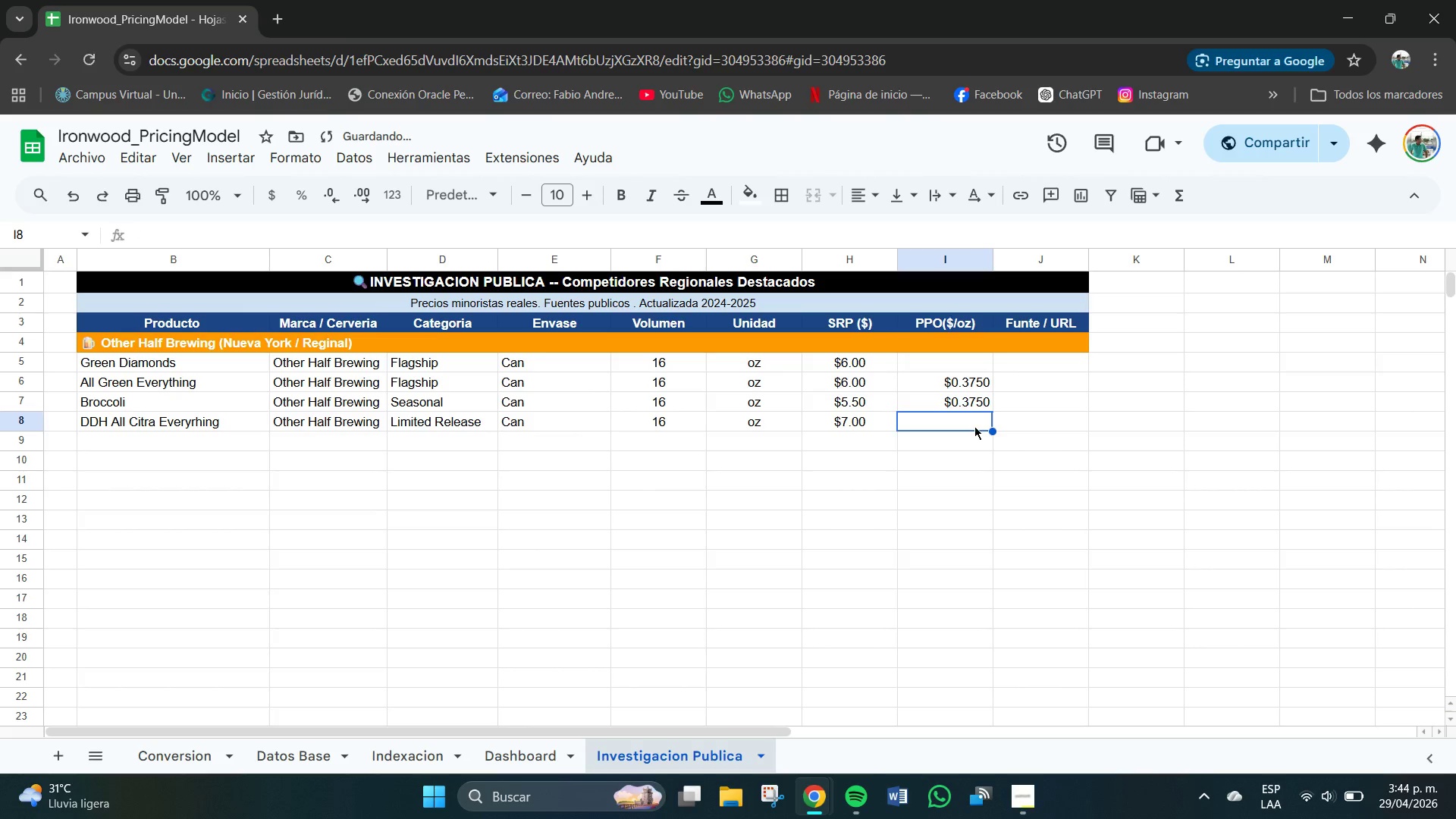 
key(Numpad0)
 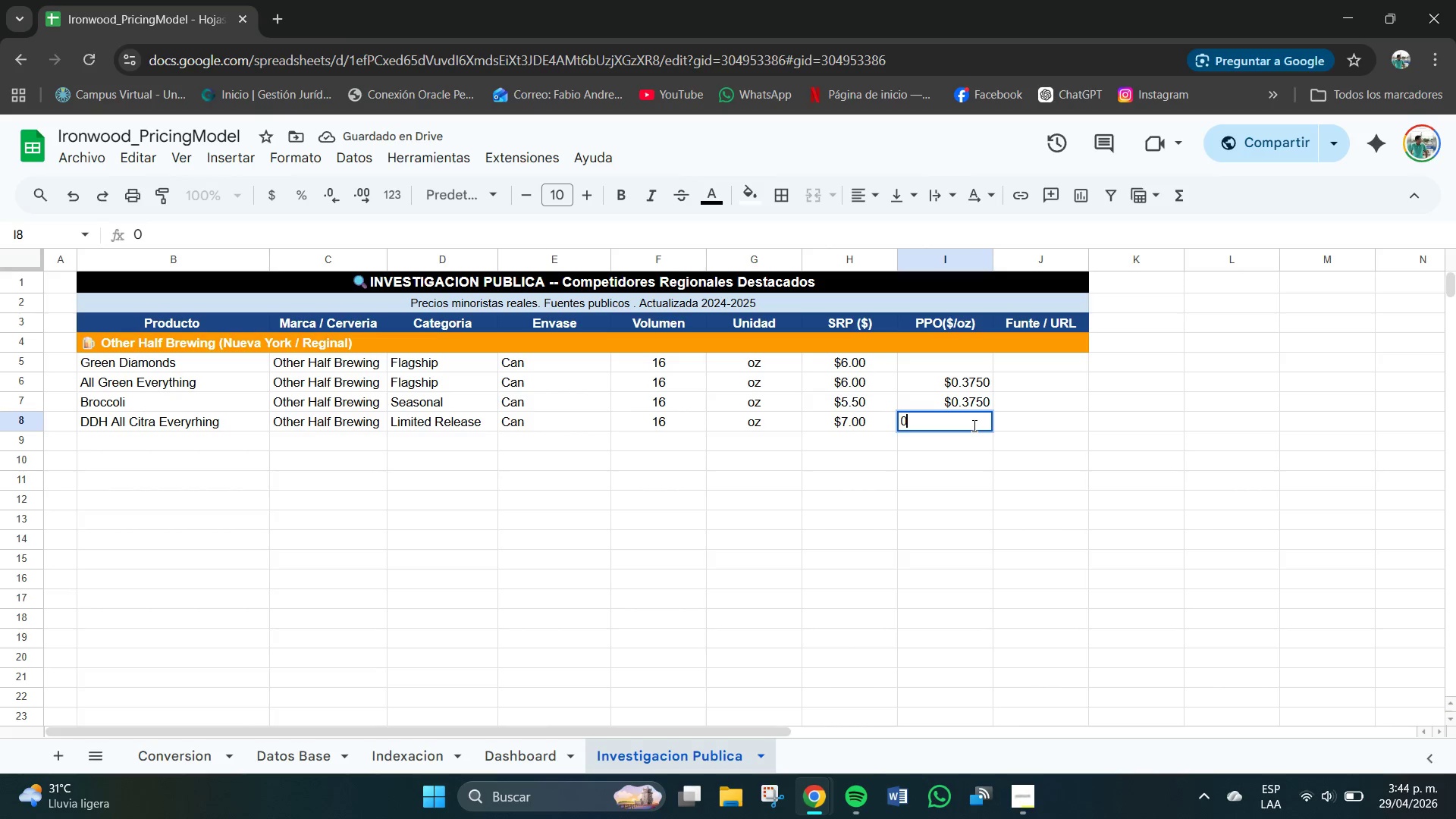 
key(NumpadDecimal)
 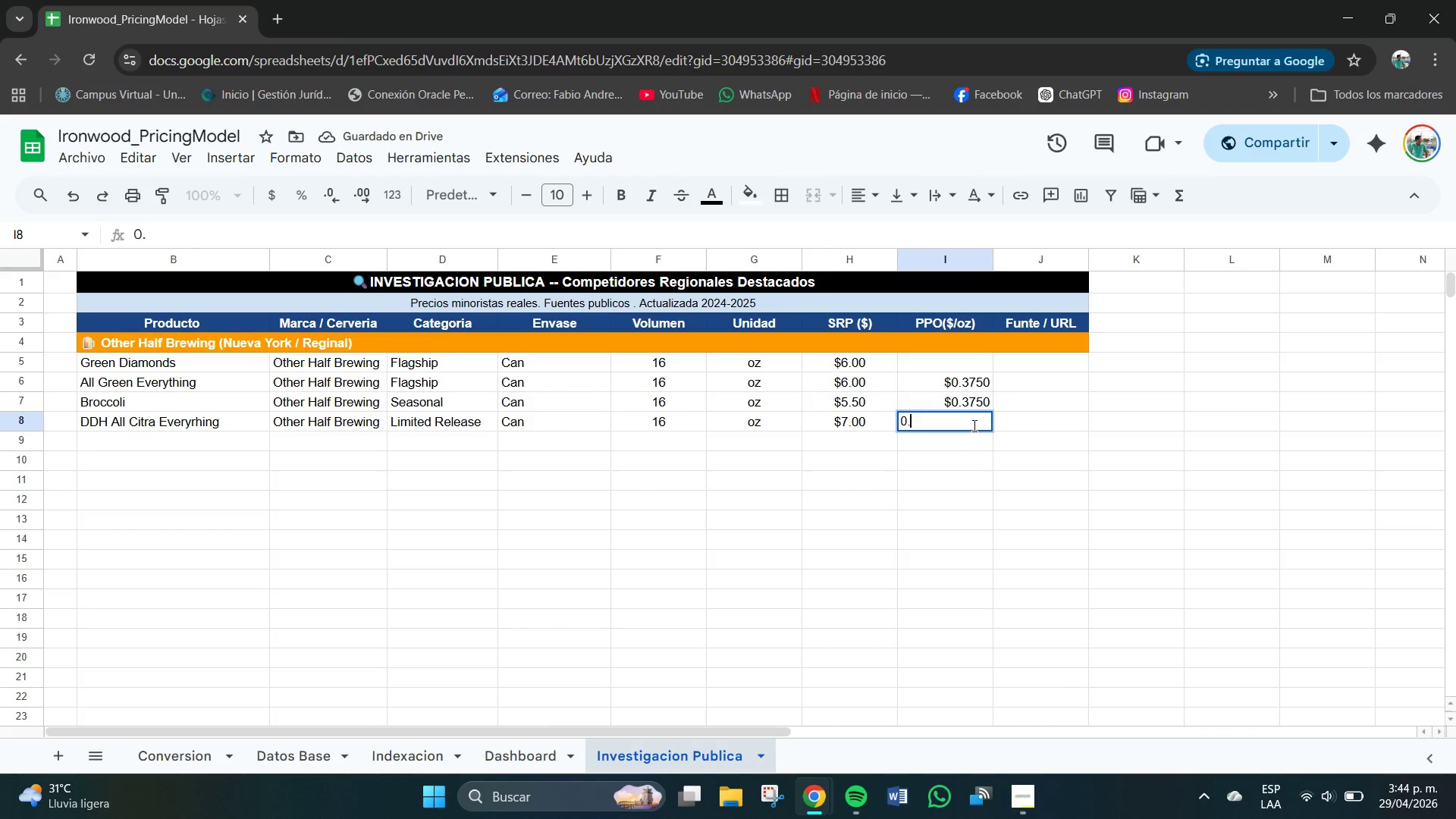 
key(Numpad3)
 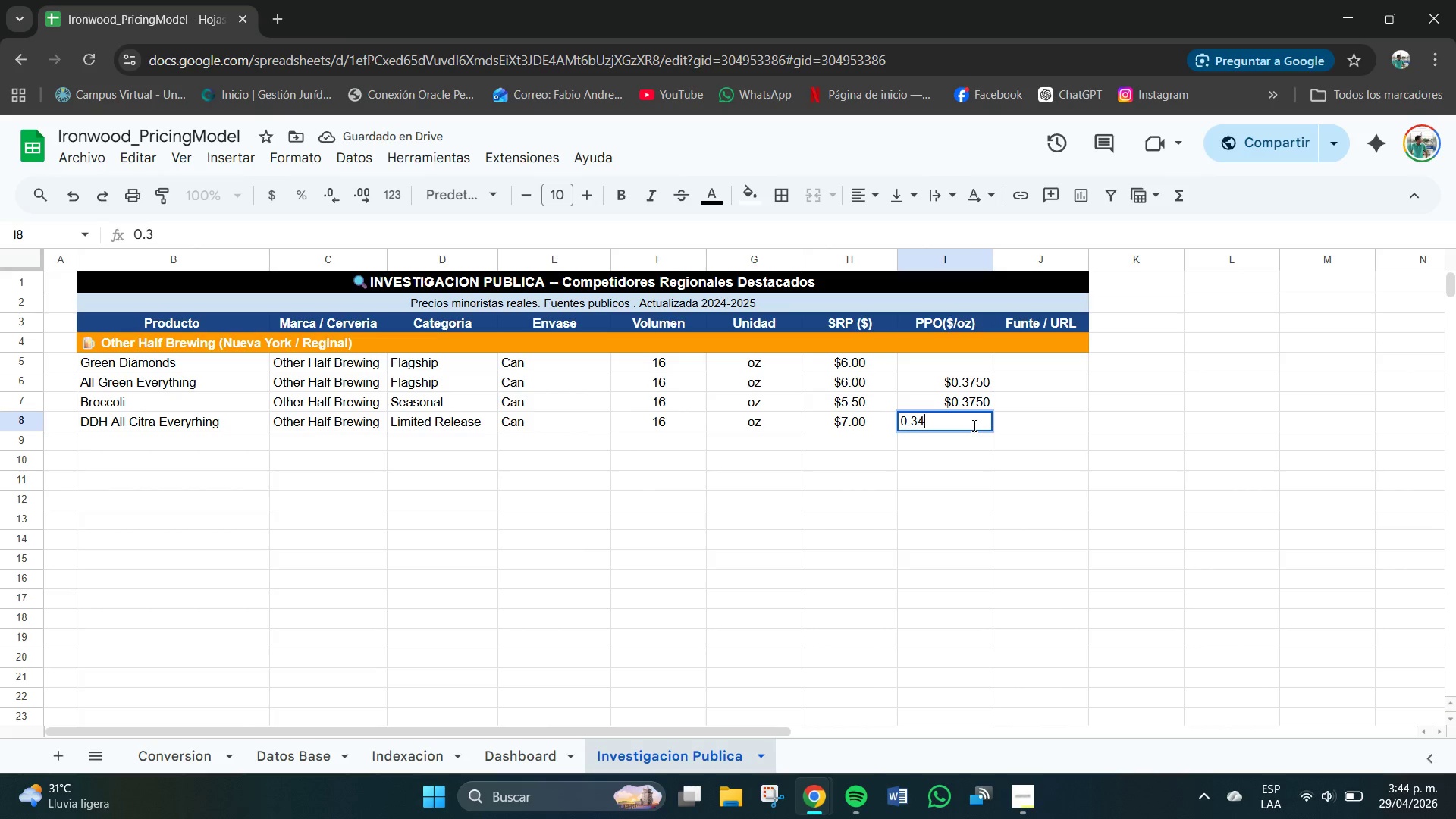 
key(Numpad4)
 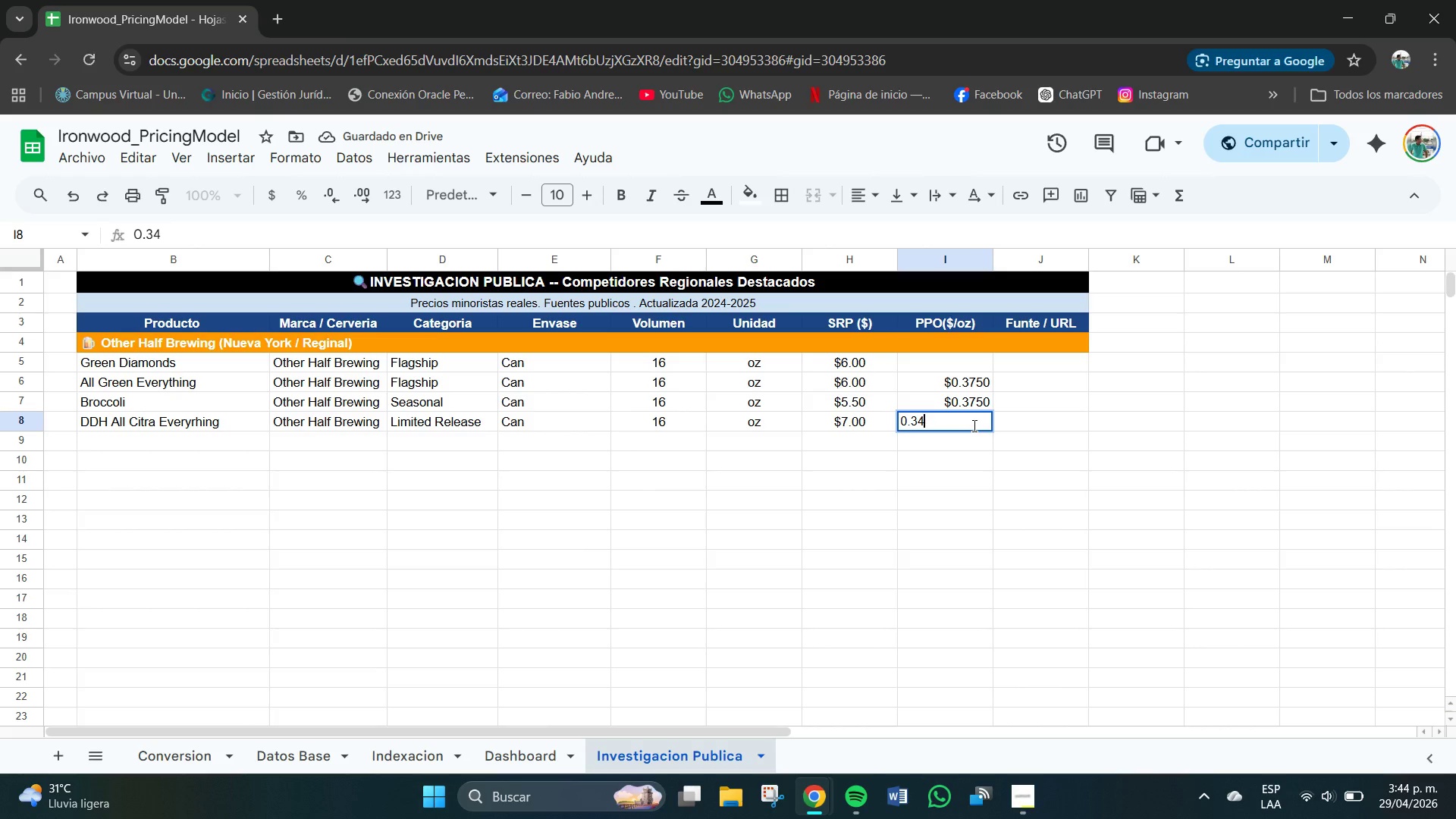 
key(Numpad3)
 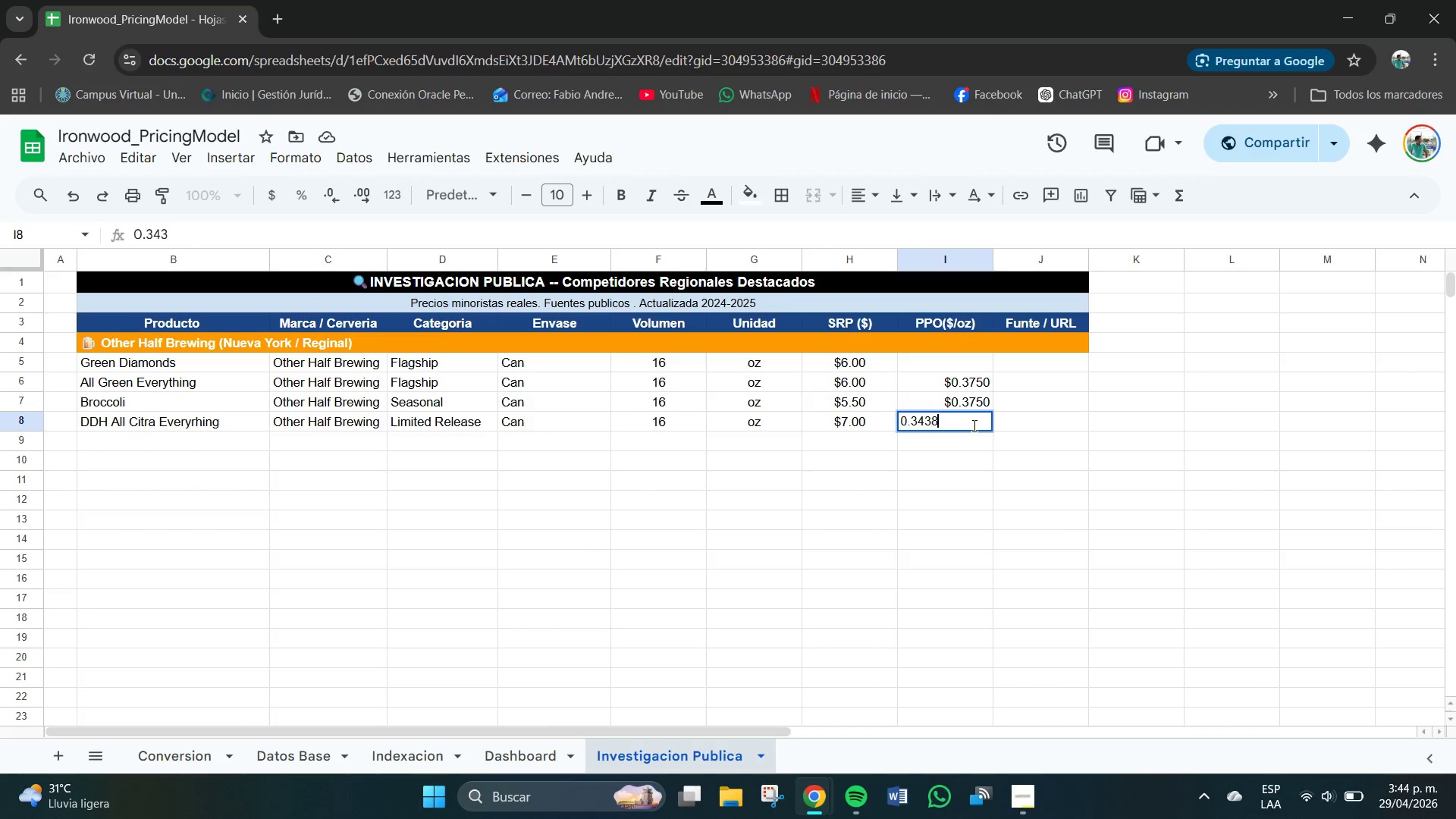 
key(Numpad8)
 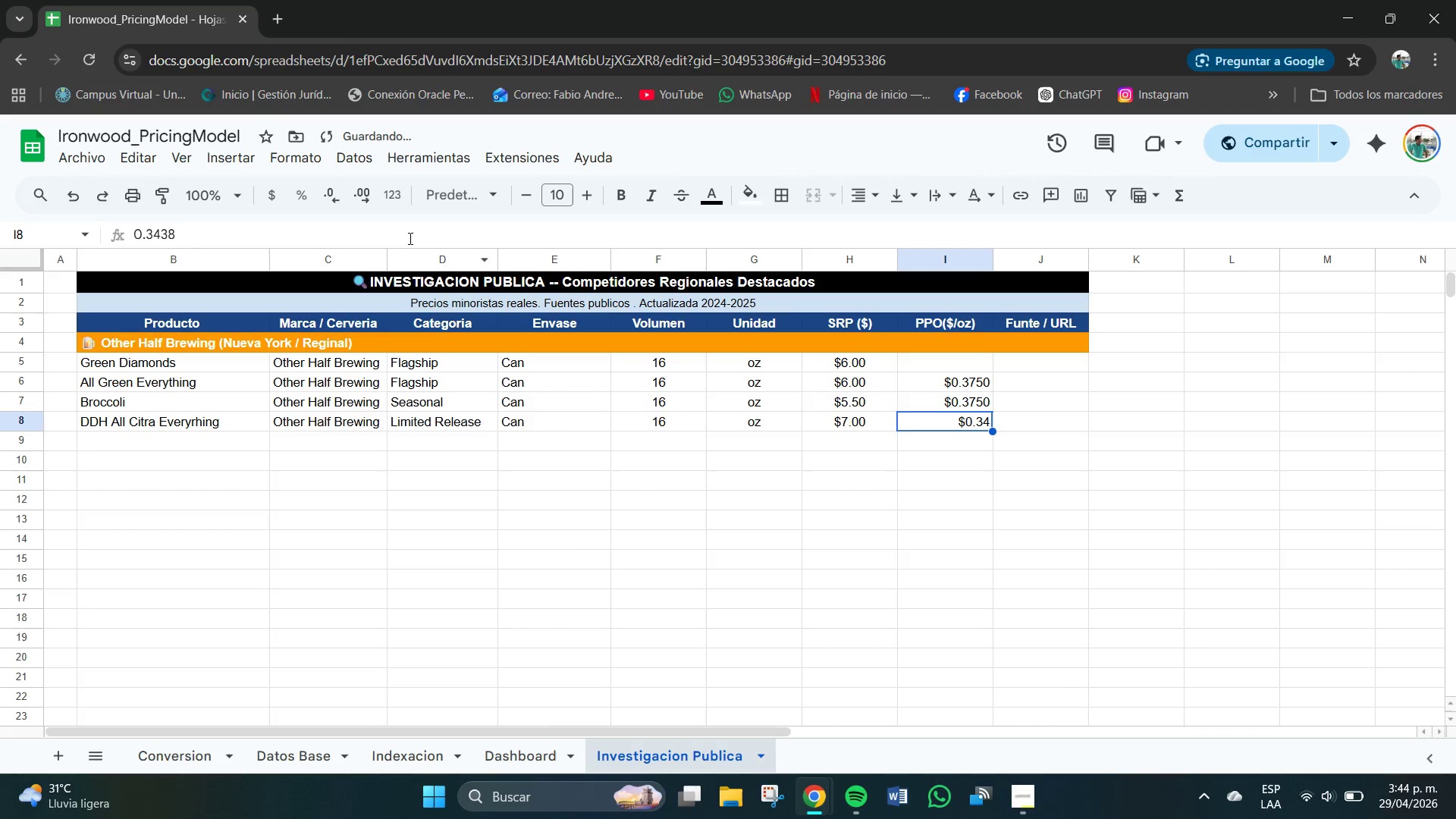 
double_click([360, 199])
 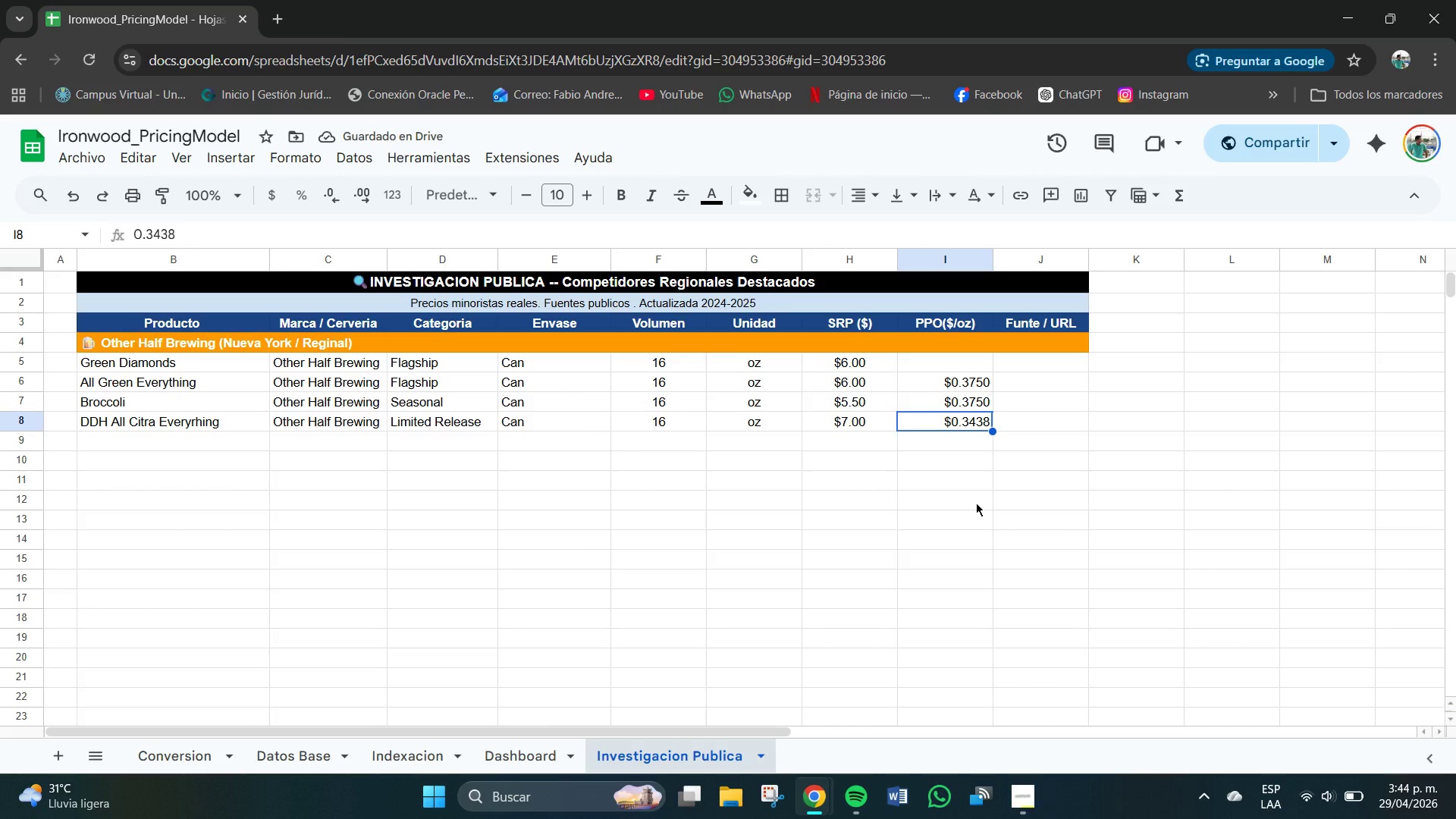 
wait(8.28)
 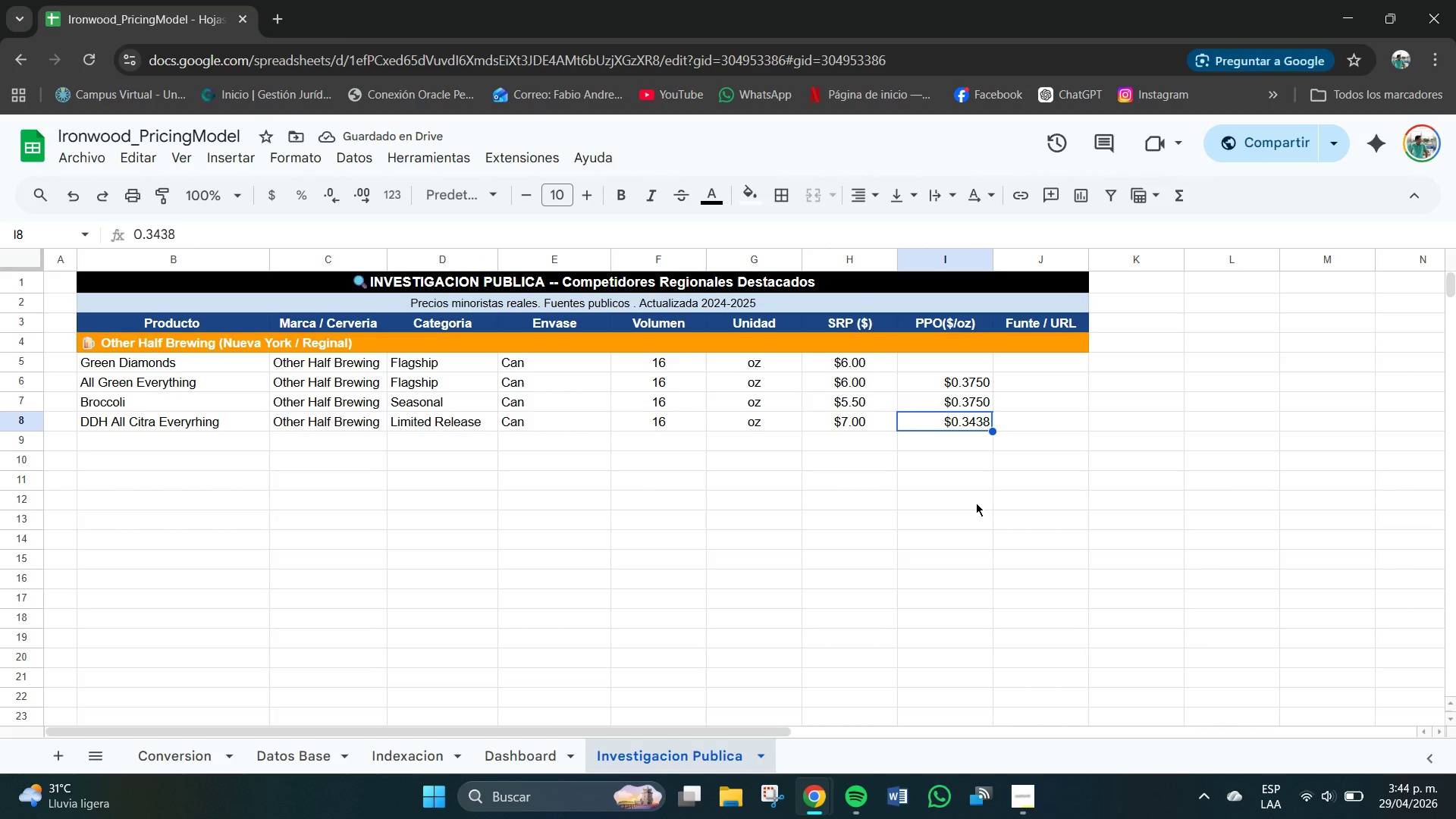 
left_click([1034, 436])
 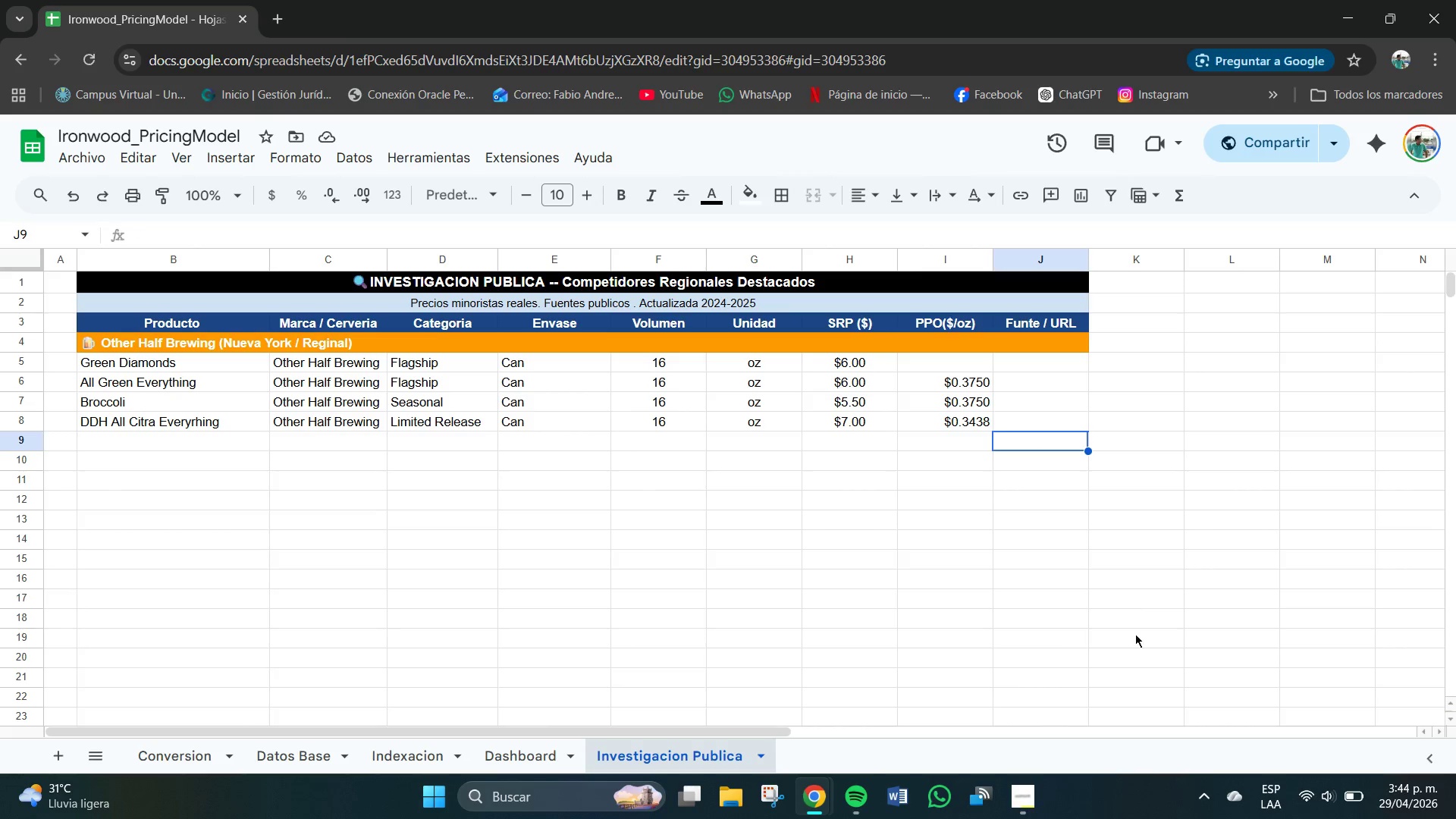 
left_click([1024, 812])